 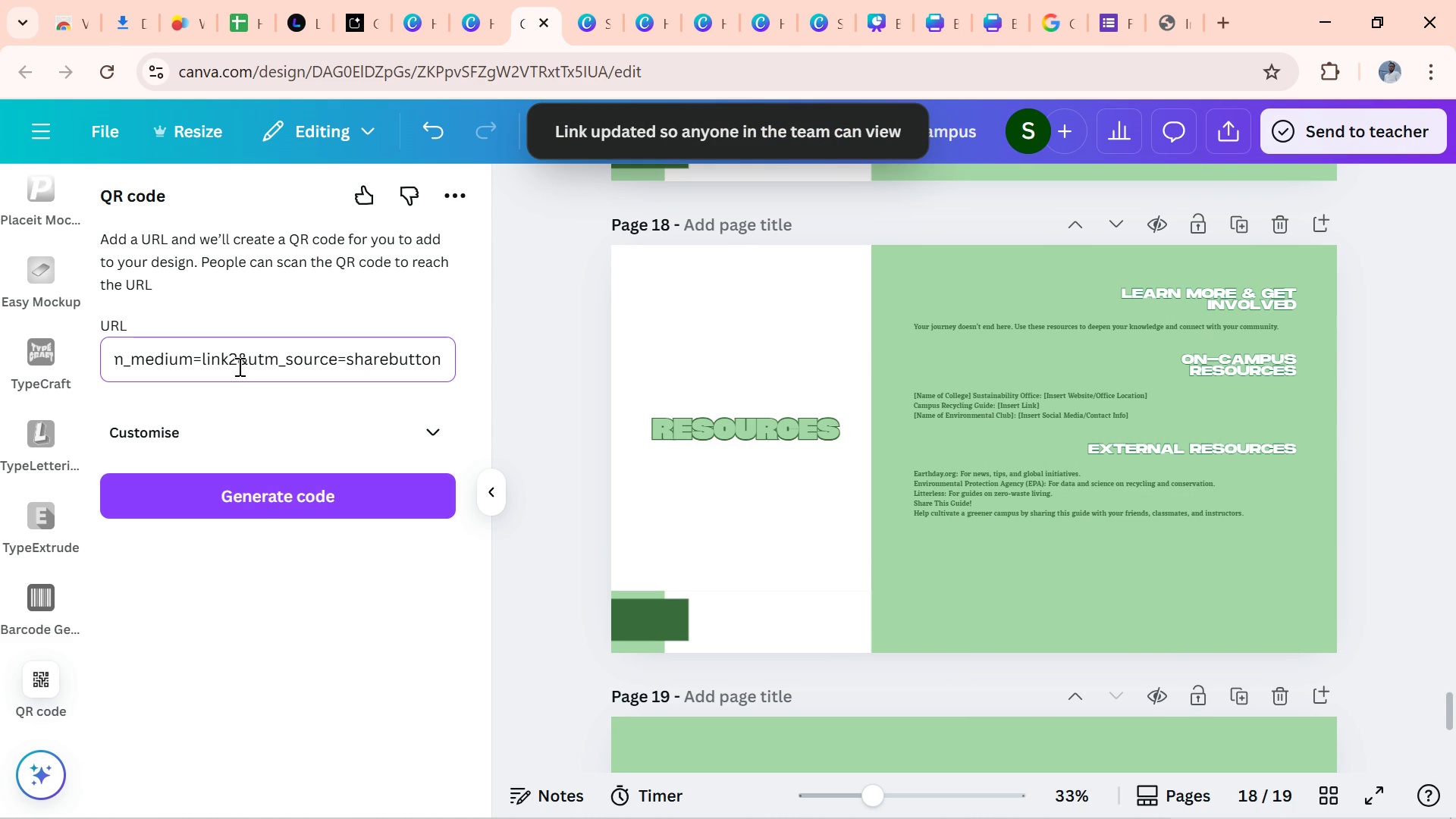 
left_click([435, 491])
 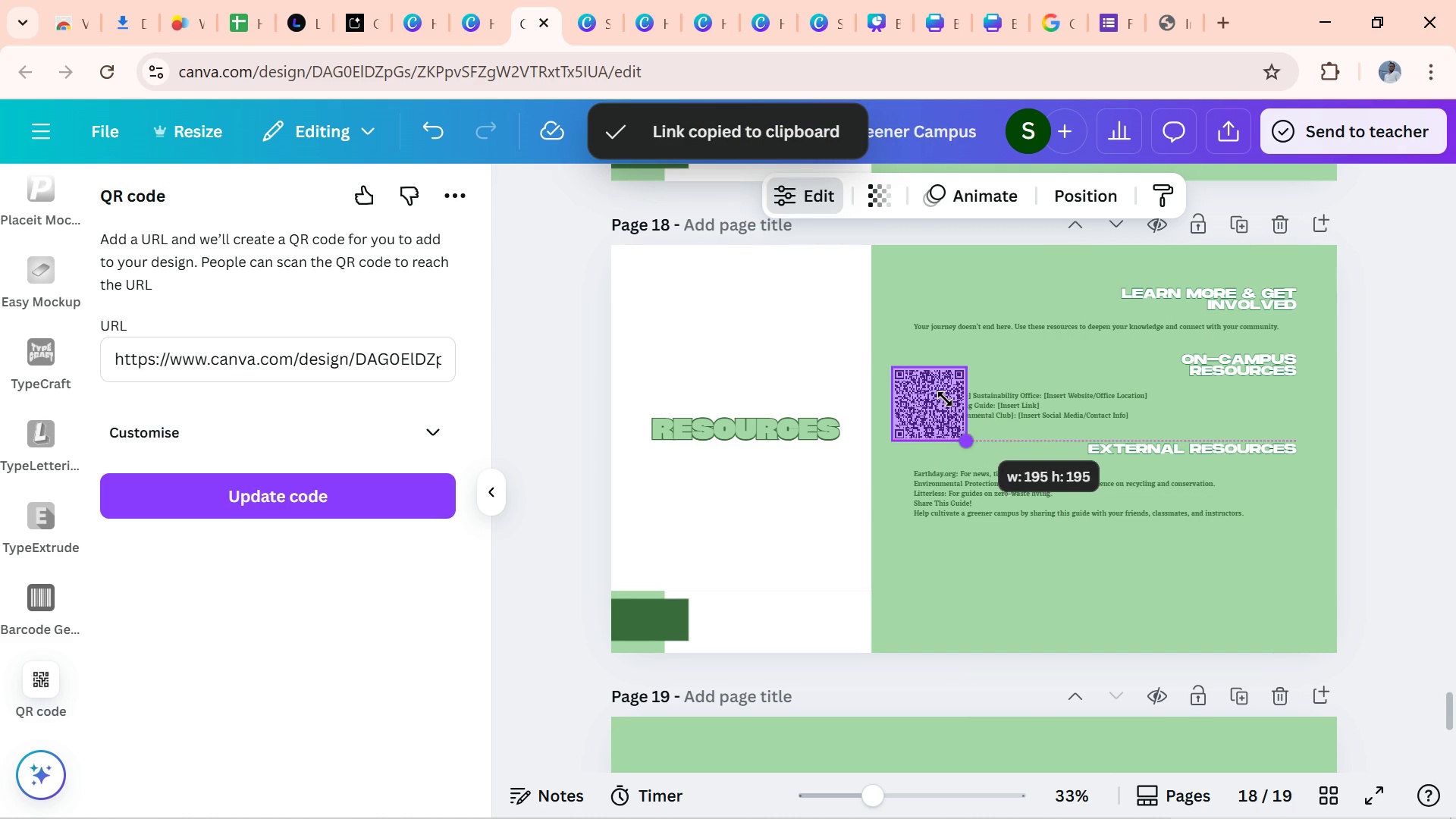 
wait(5.87)
 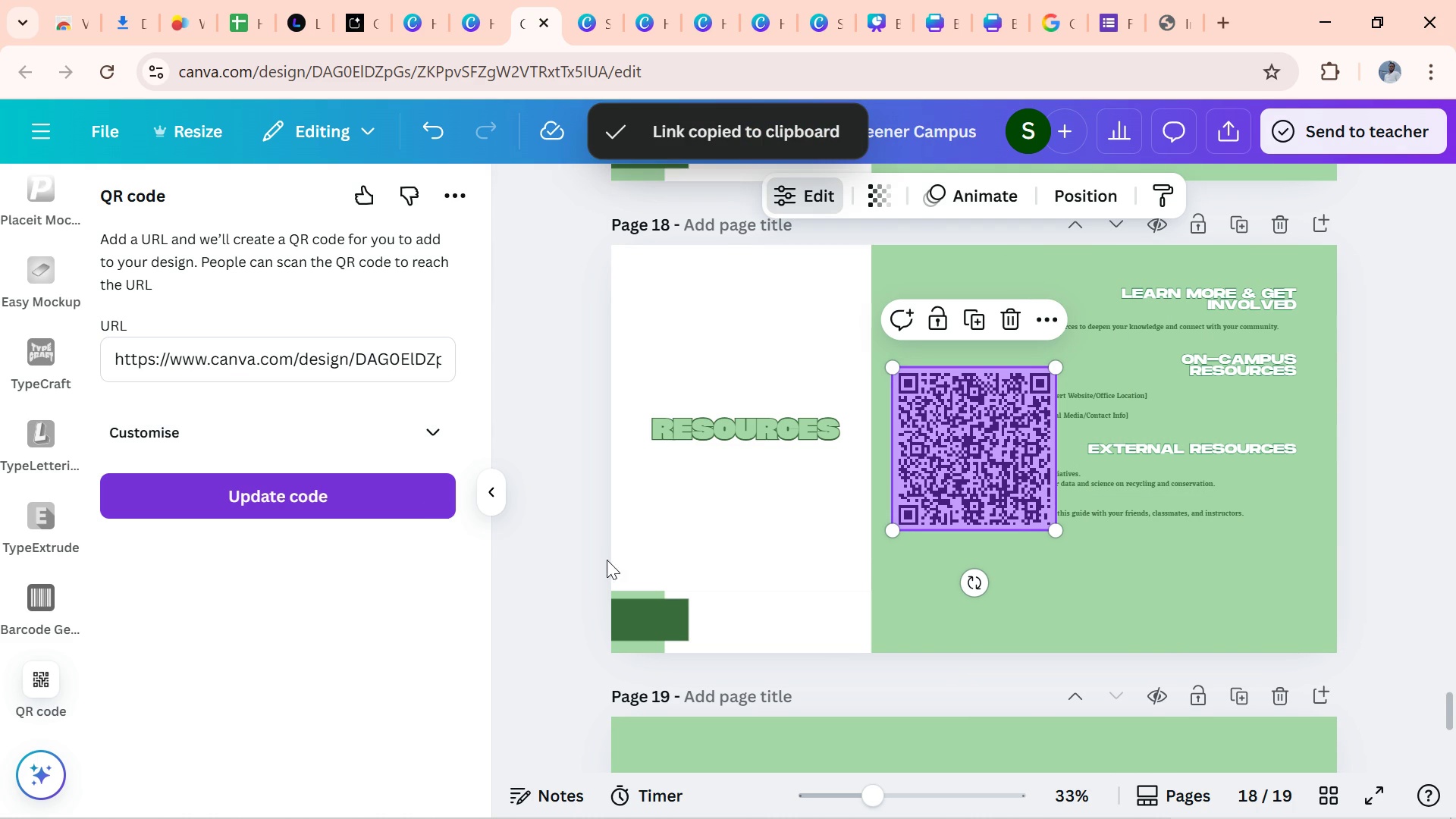 
mouse_move([947, 485])
 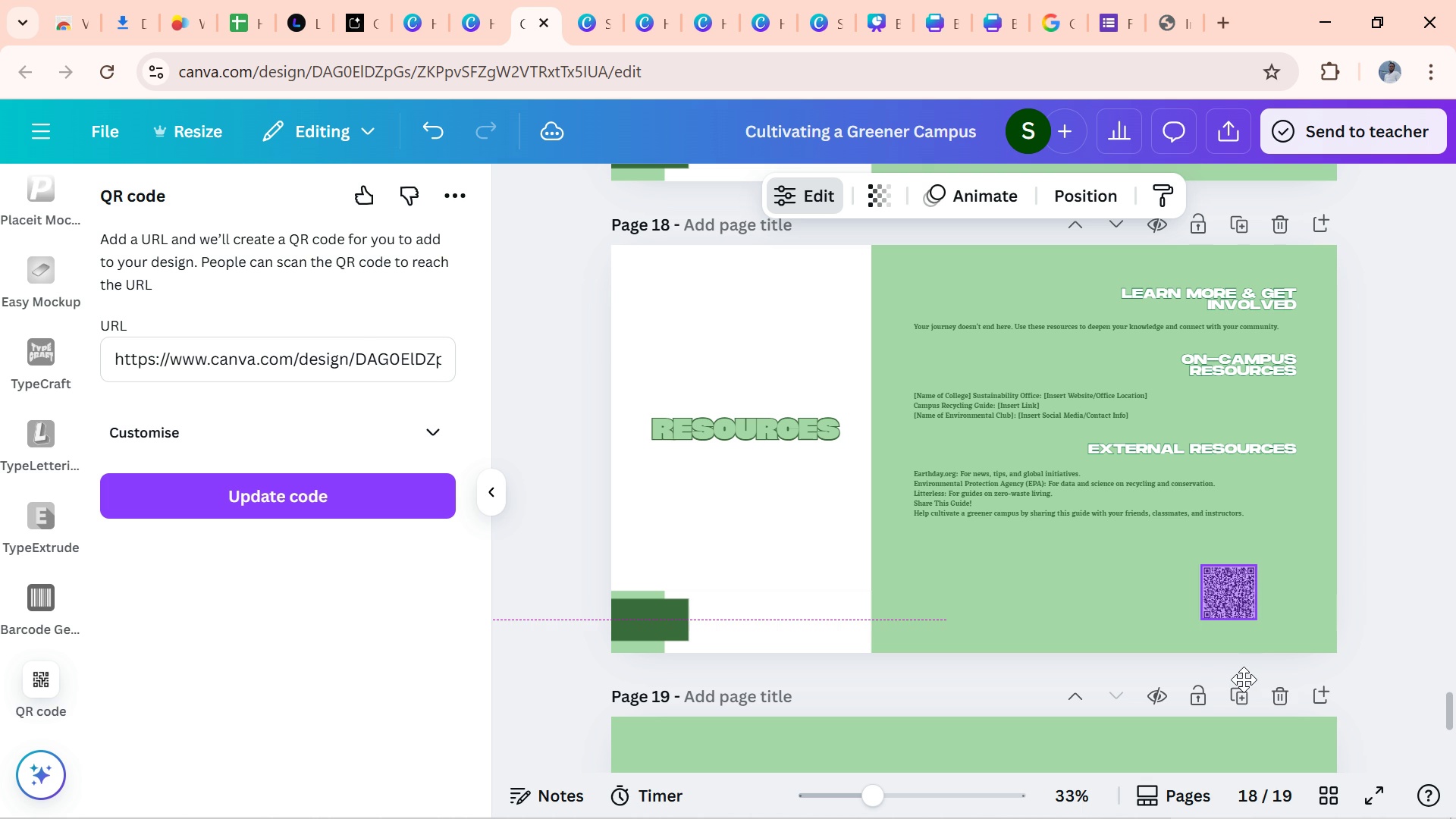 
mouse_move([1290, 667])
 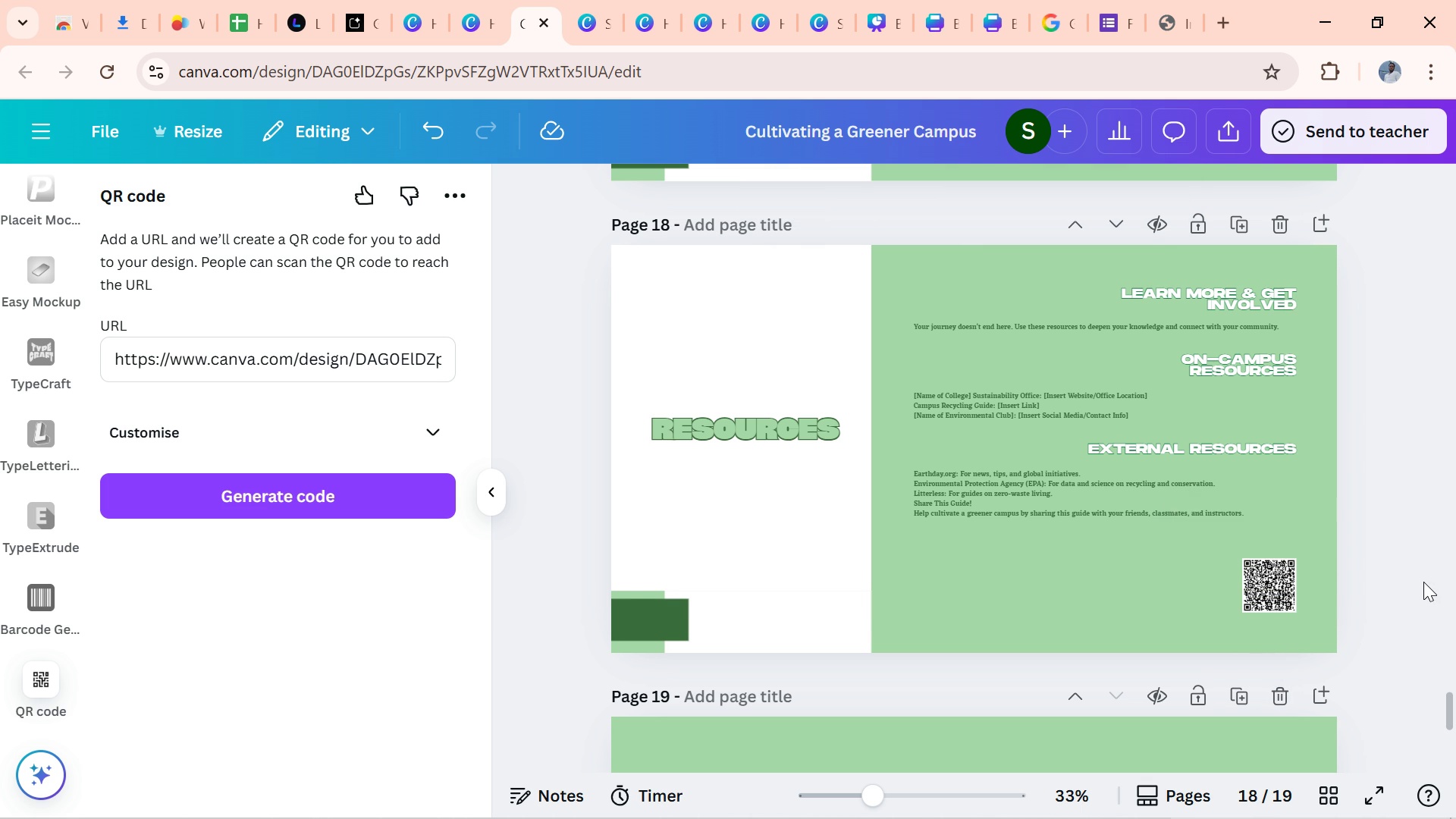 
left_click([1423, 582])
 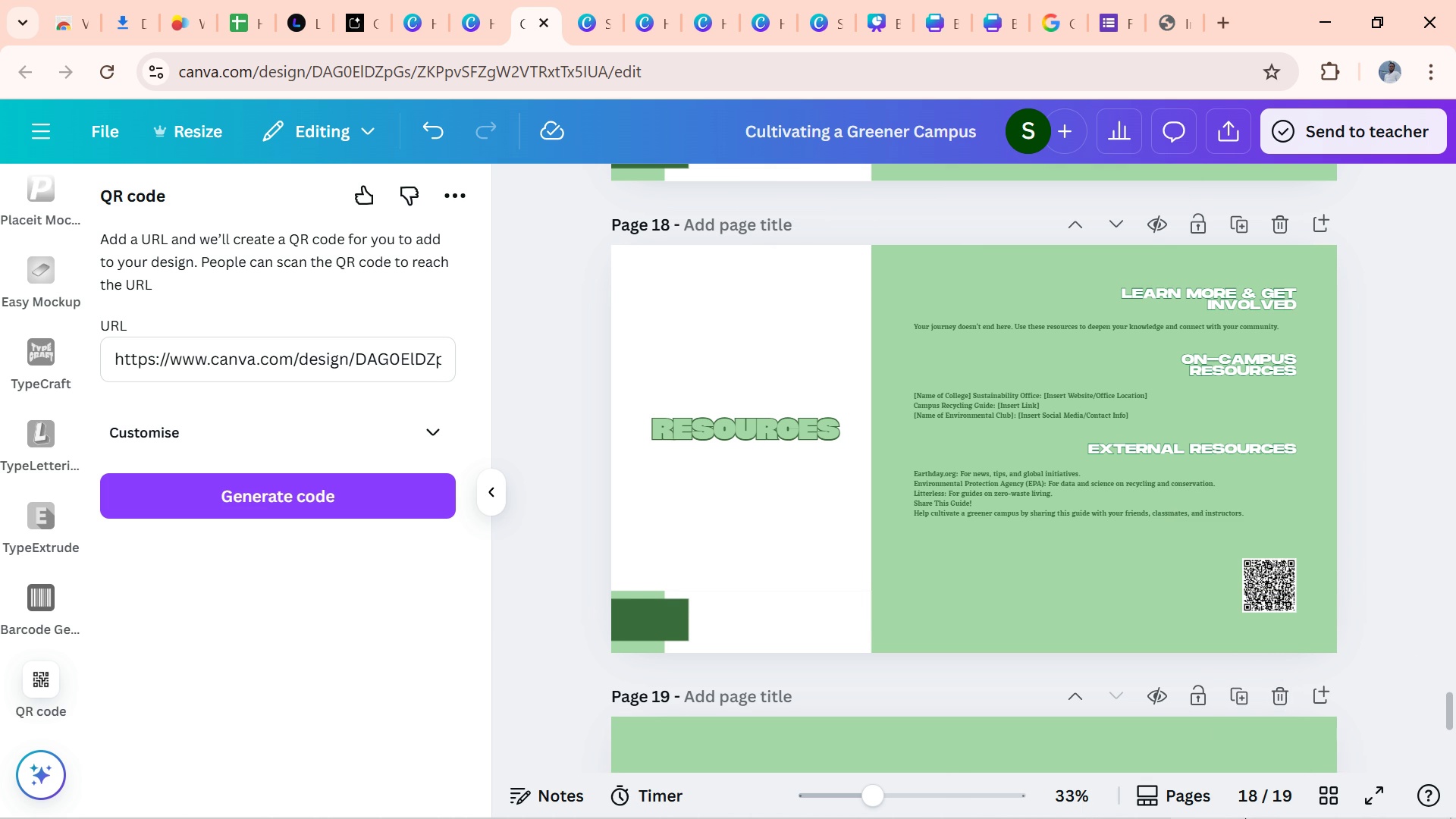 
wait(8.31)
 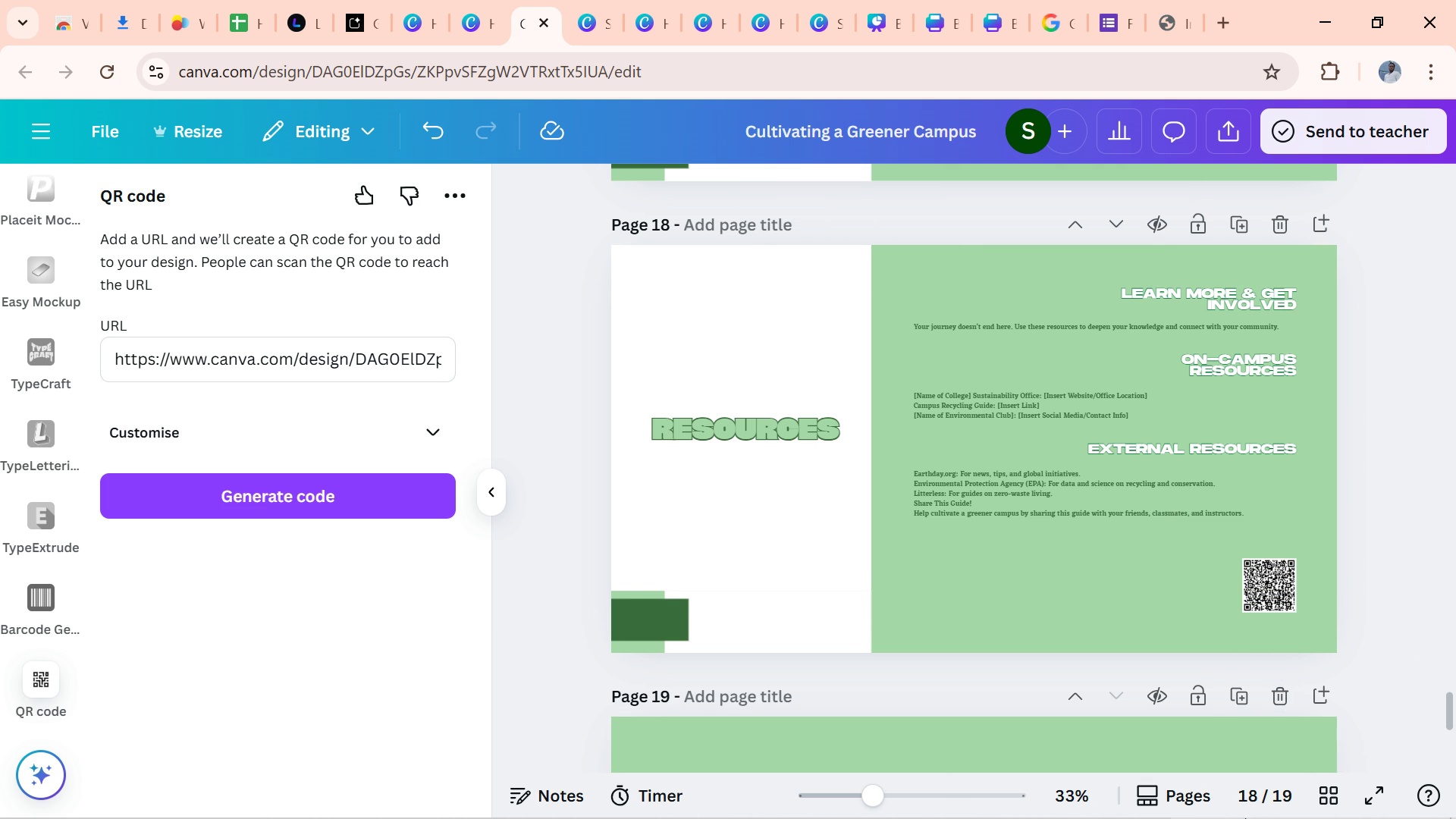 
left_click([606, 778])